 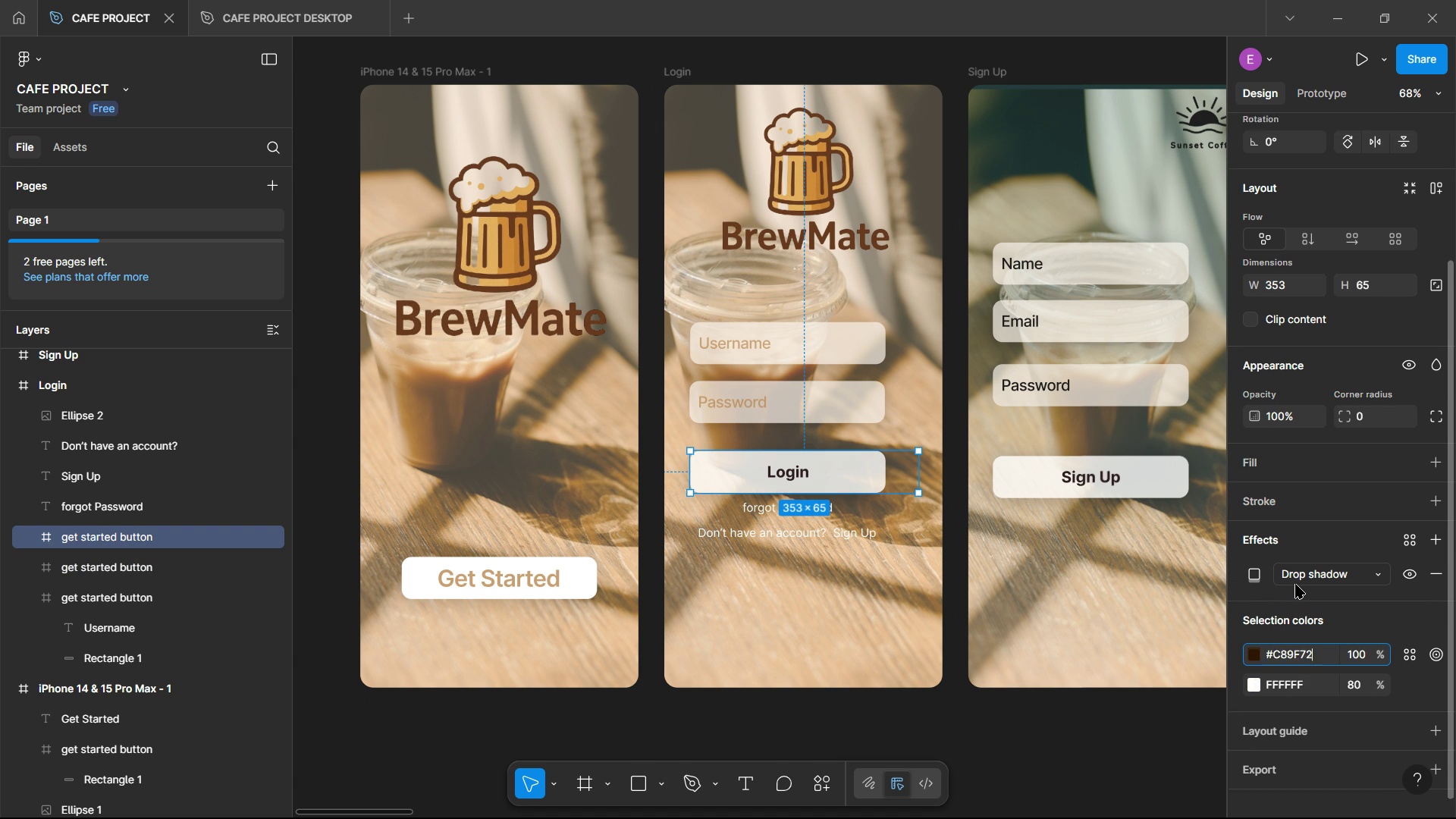 
key(PageUp)
 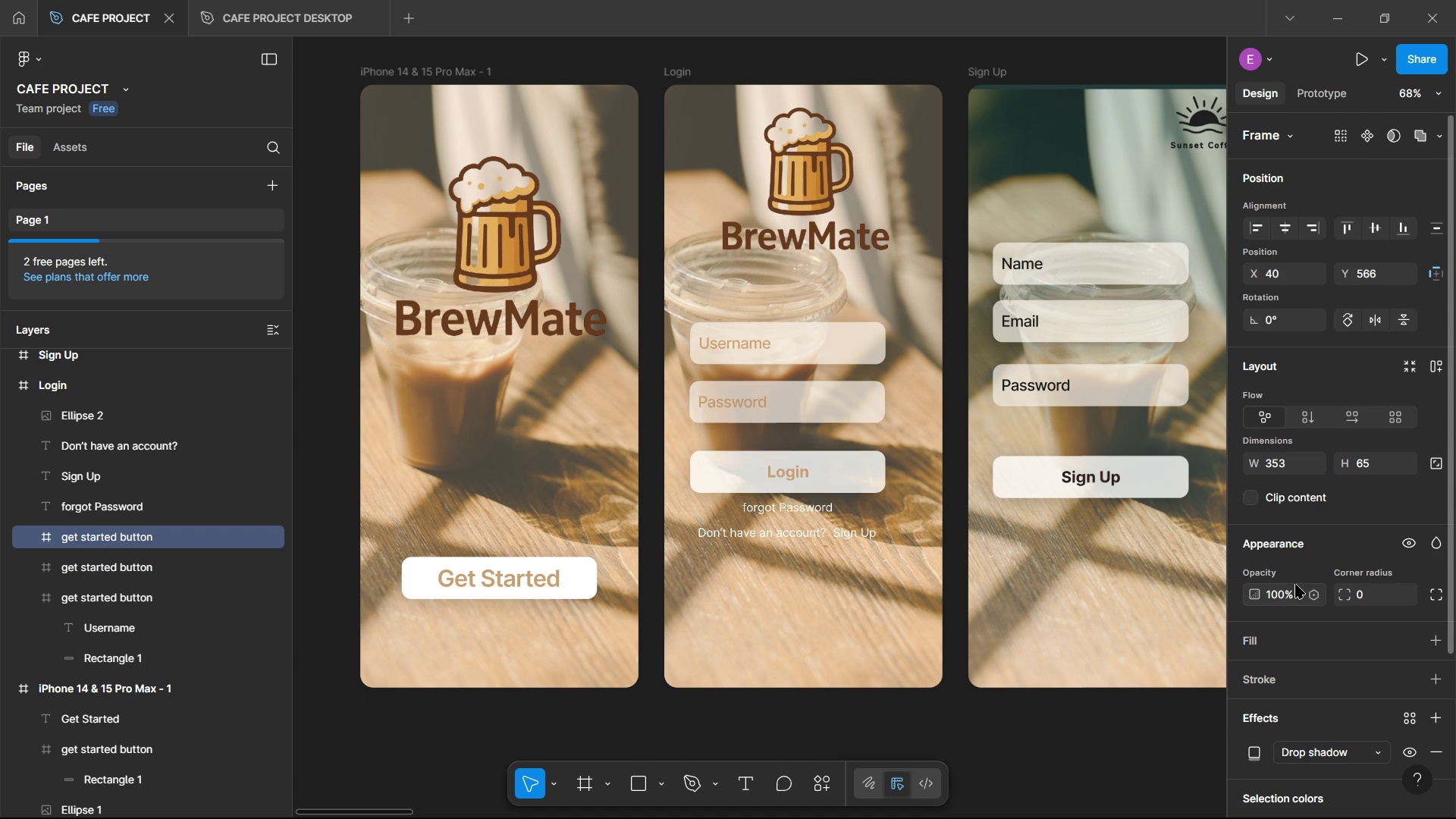 
key(Enter)
 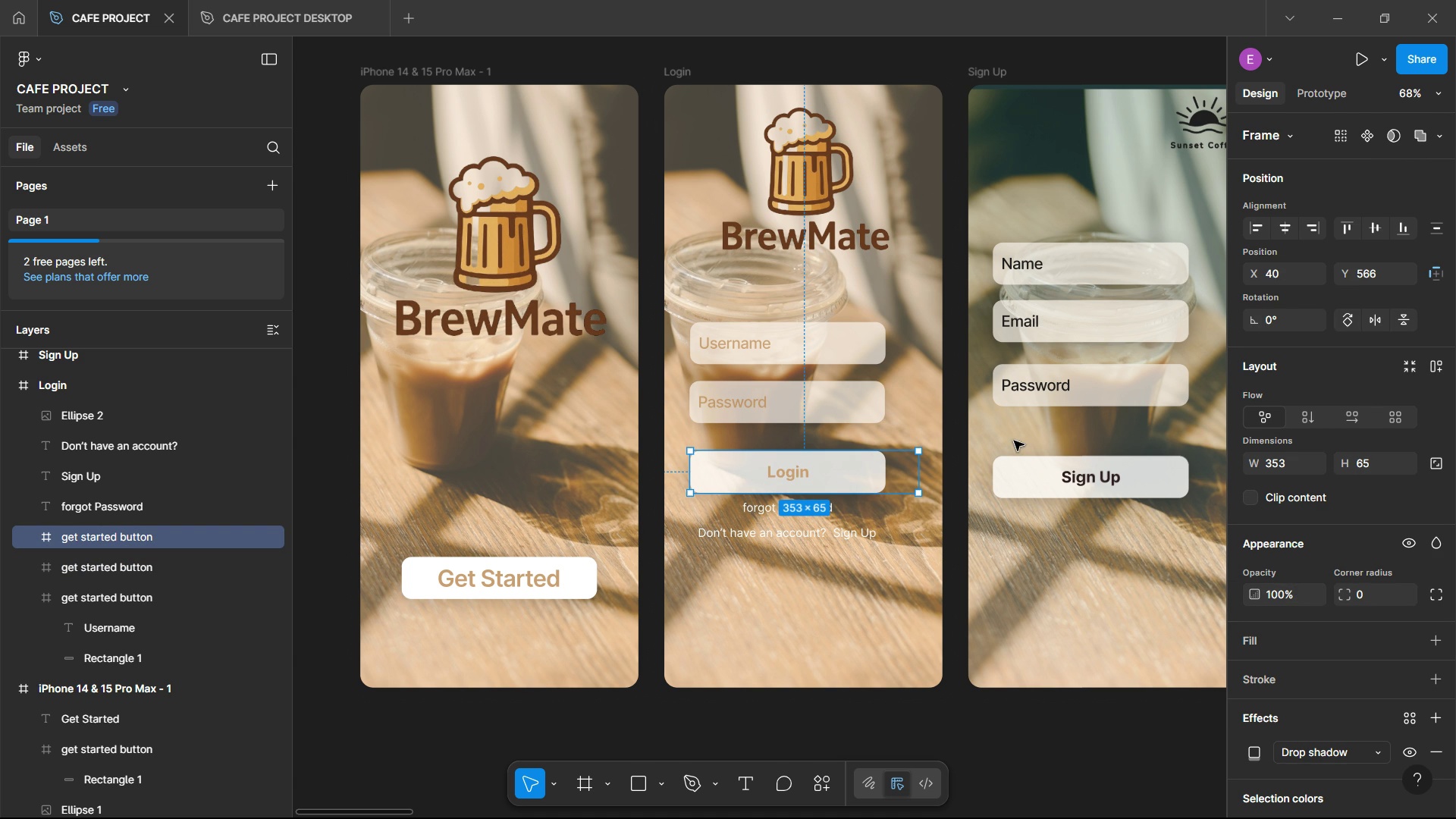 
key(Alt+AltLeft)
 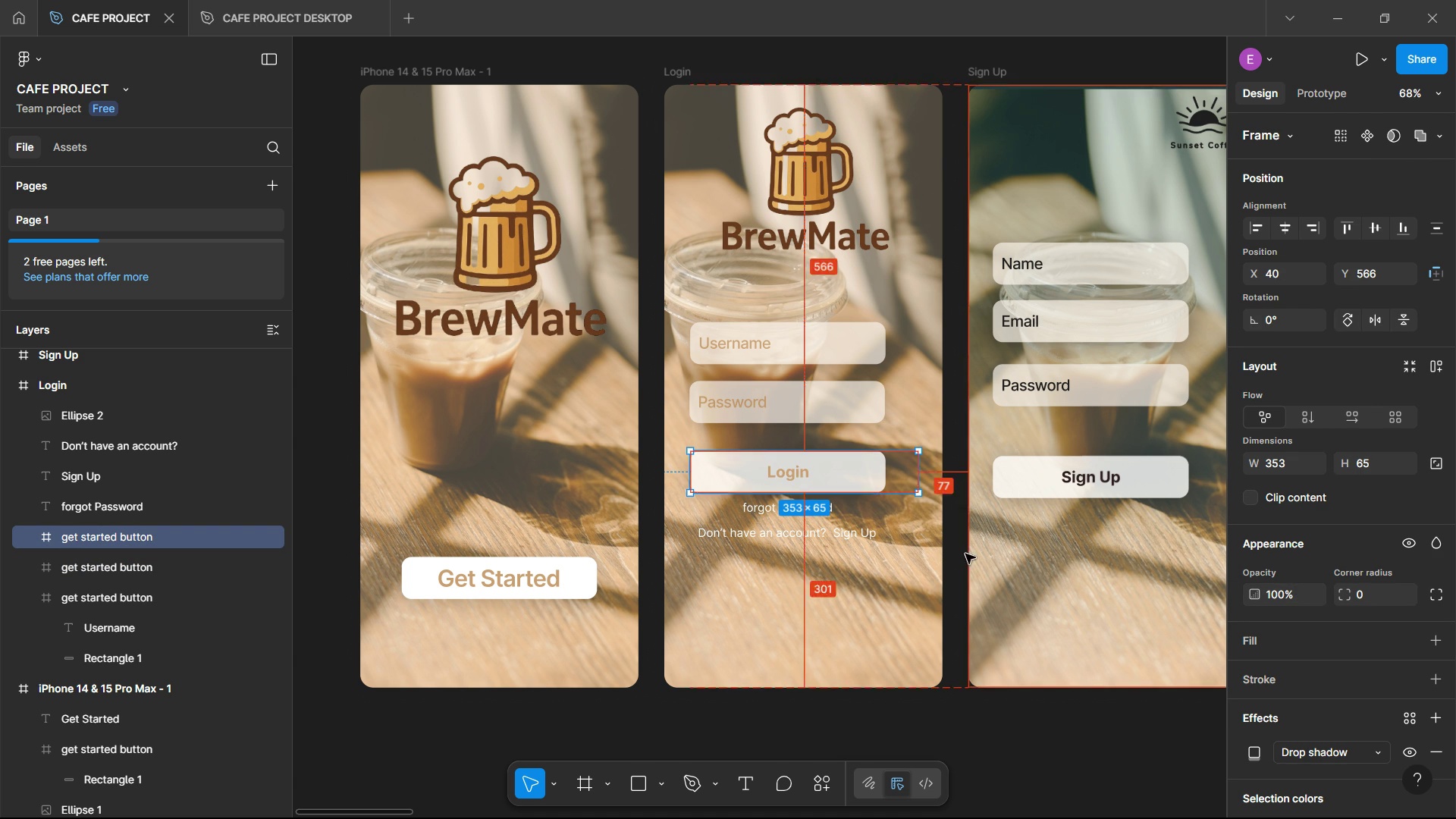 
key(Alt+Tab)
 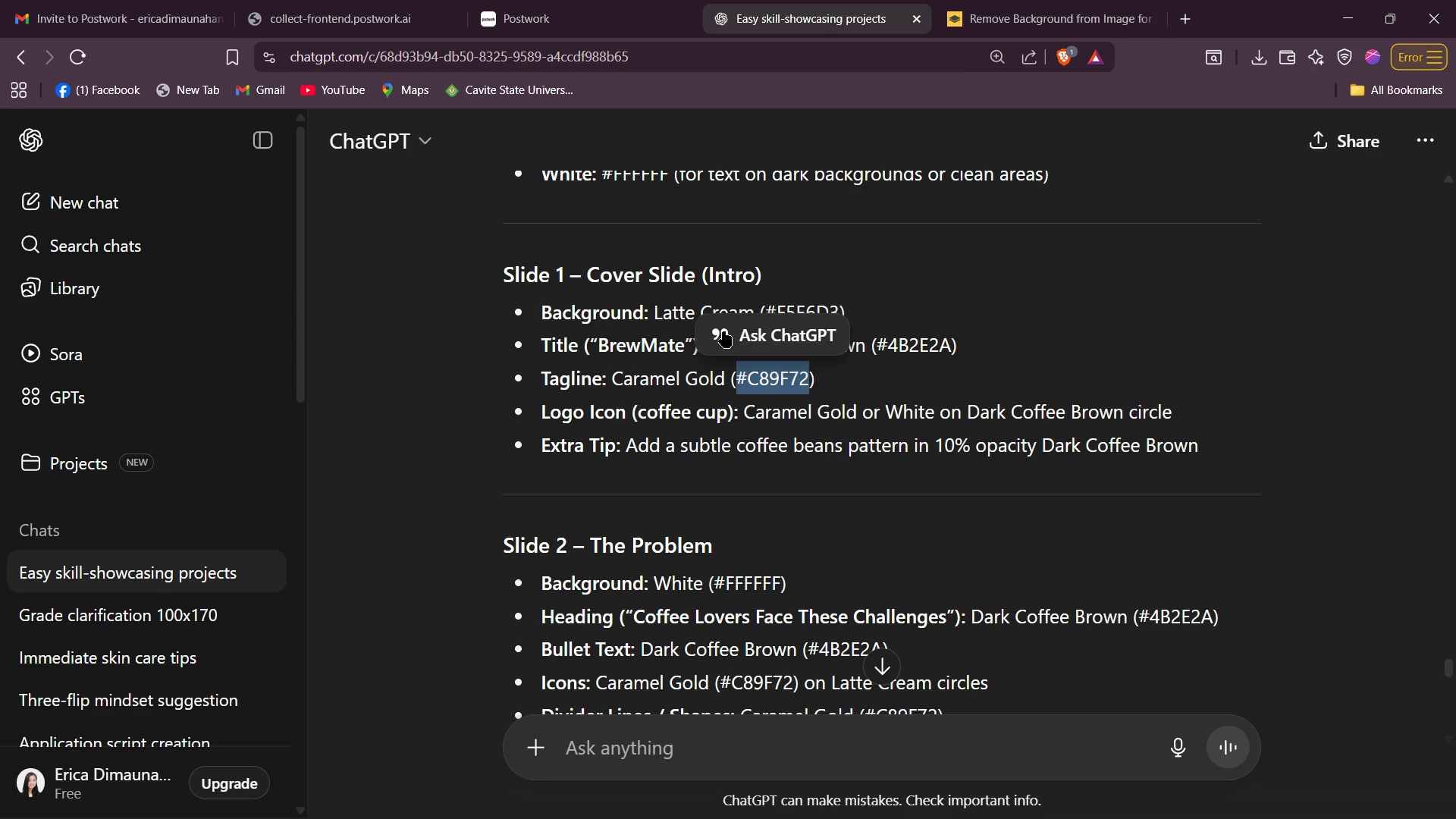 
left_click([882, 334])